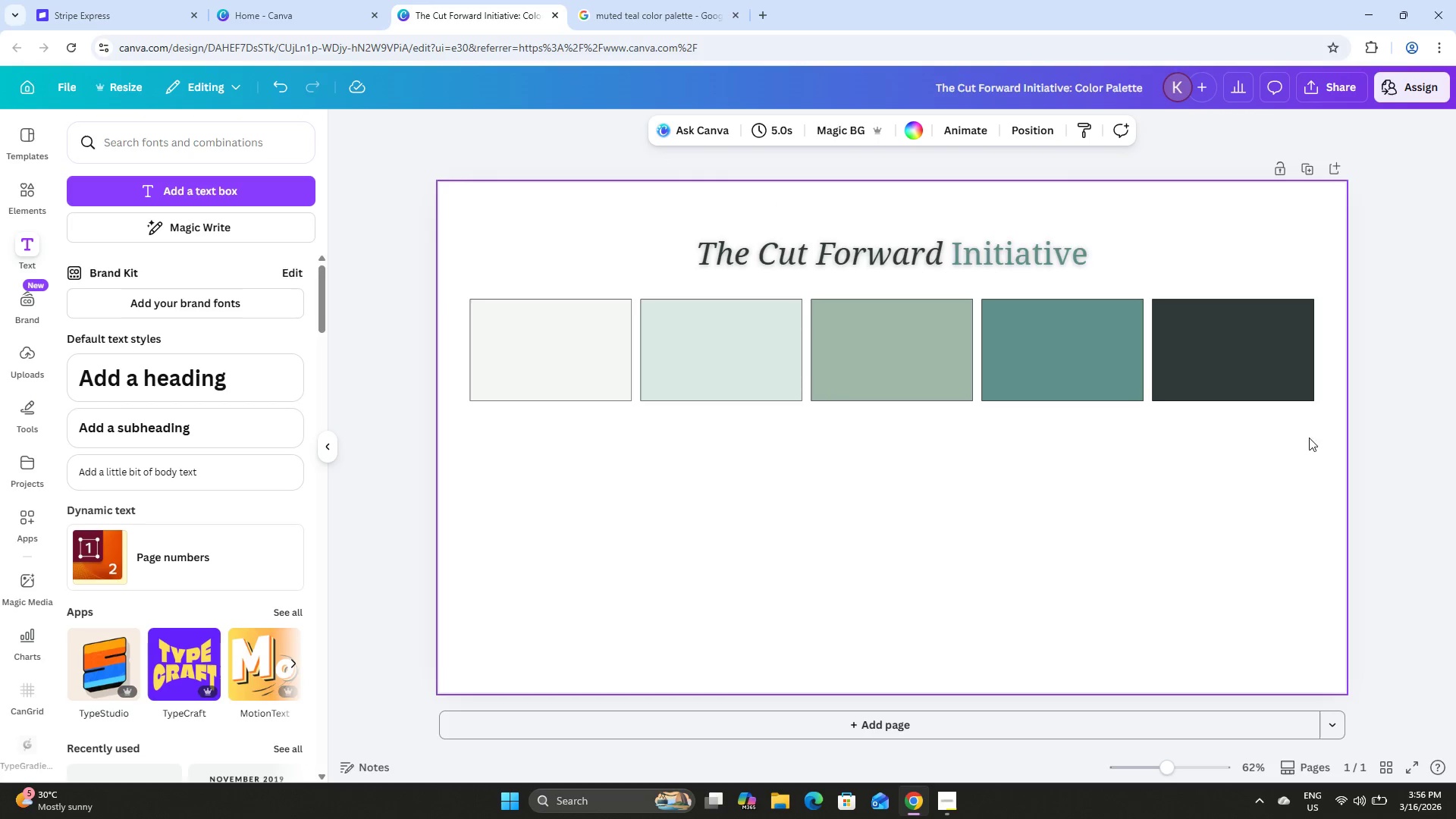 
double_click([1332, 406])
 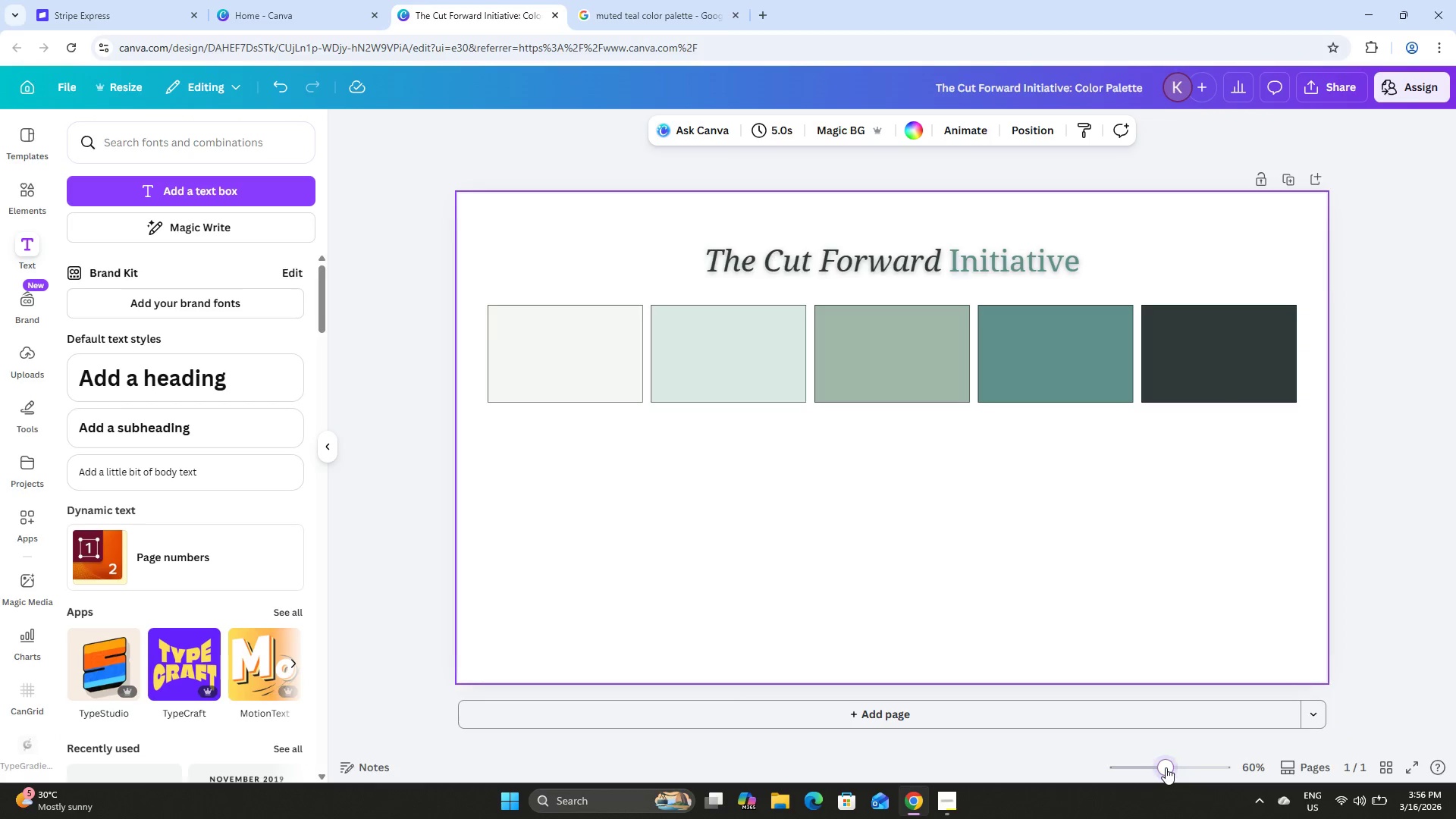 
scroll: coordinate [999, 585], scroll_direction: up, amount: 2.0